 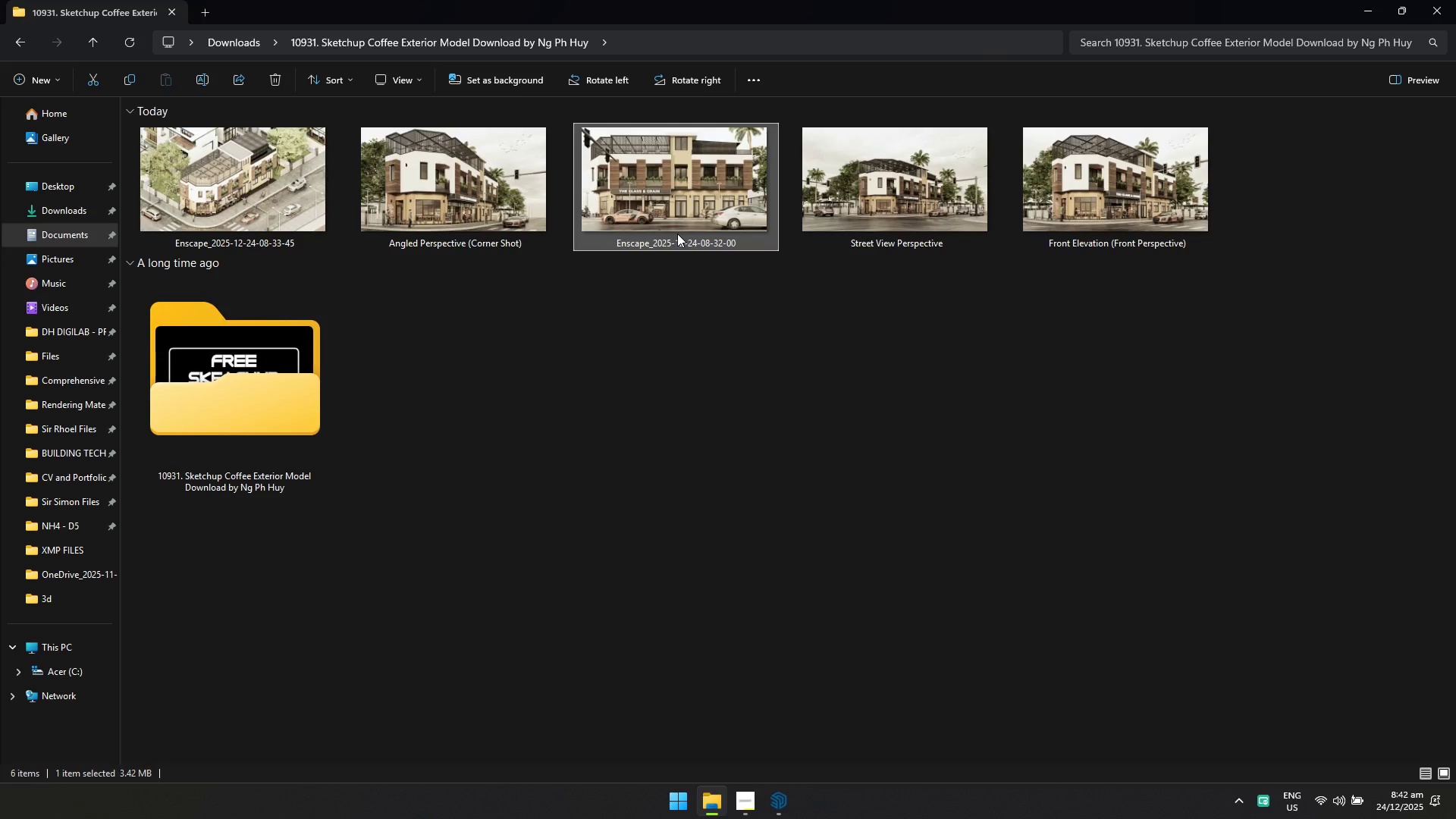 
type([F2]Spot Percprt)
key(Backspace)
 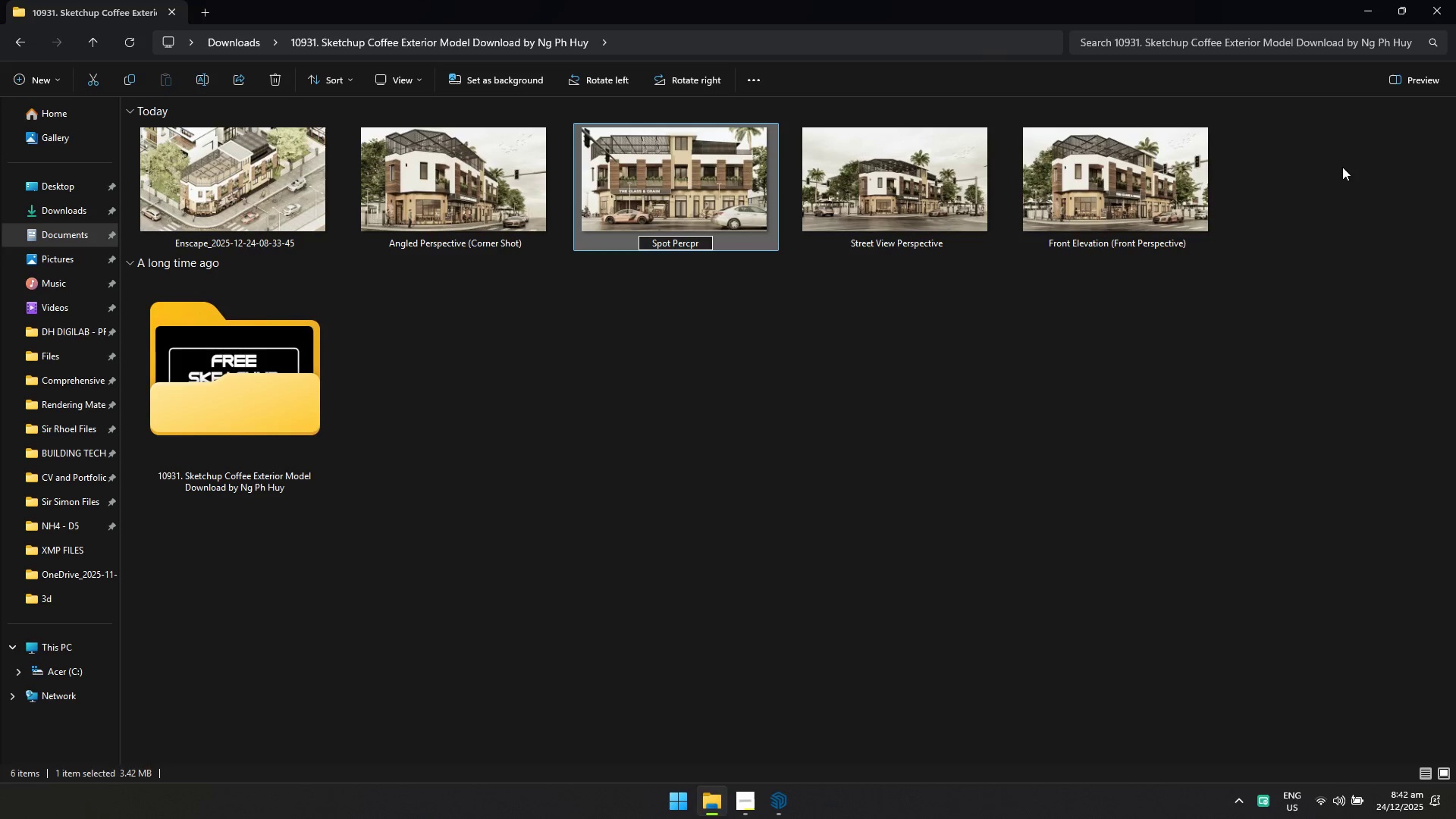 
key(Backspace)
key(Backspace)
key(Backspace)
type(spective ())
key(Backspace)
key(Backspace)
type((hero P)
key(Backspace)
key(Backspace)
key(Backspace)
key(Backspace)
key(Backspace)
key(Backspace)
type(Hero Photo_)
key(Backspace)
type())
 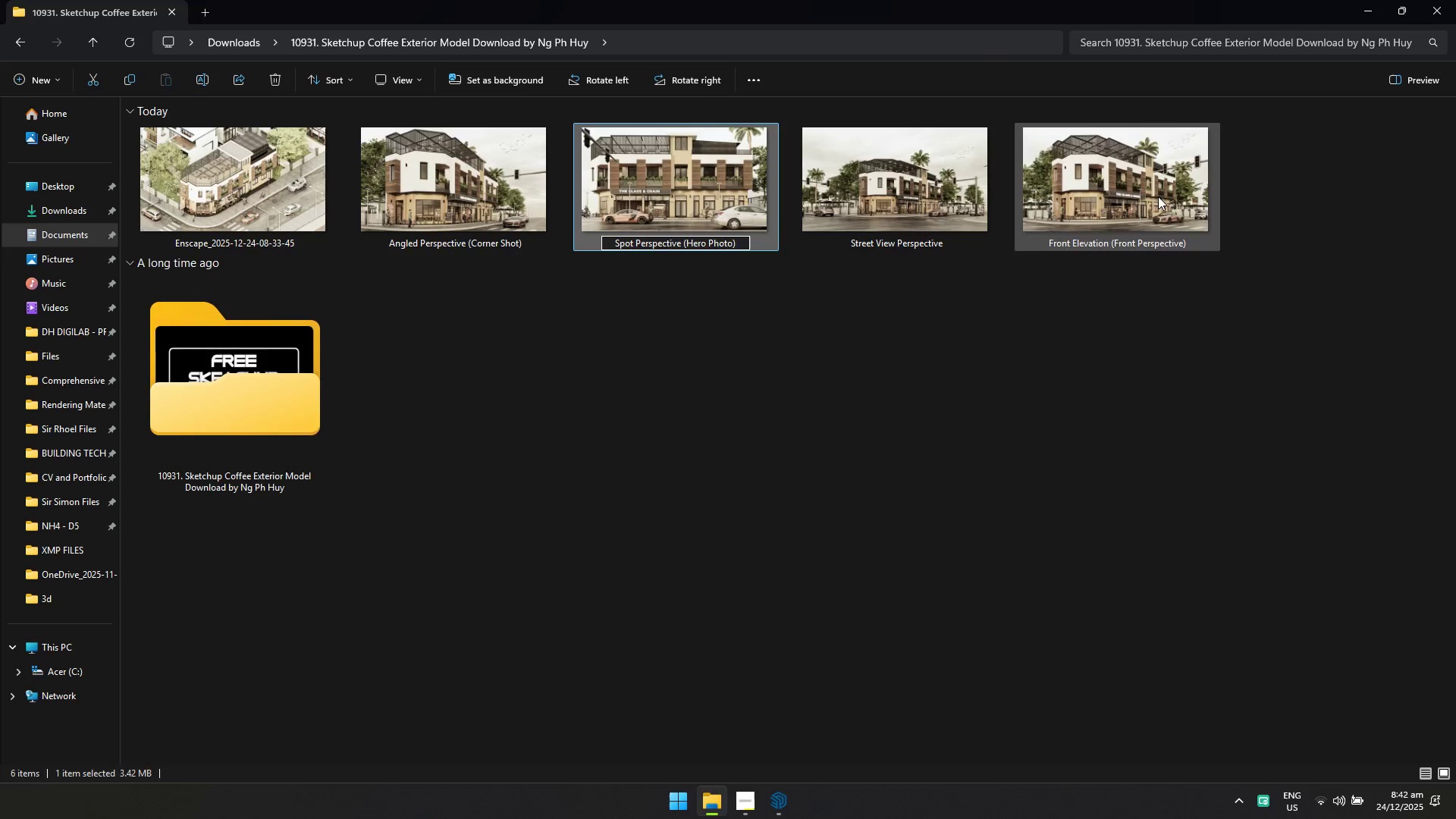 
double_click([269, 189])
 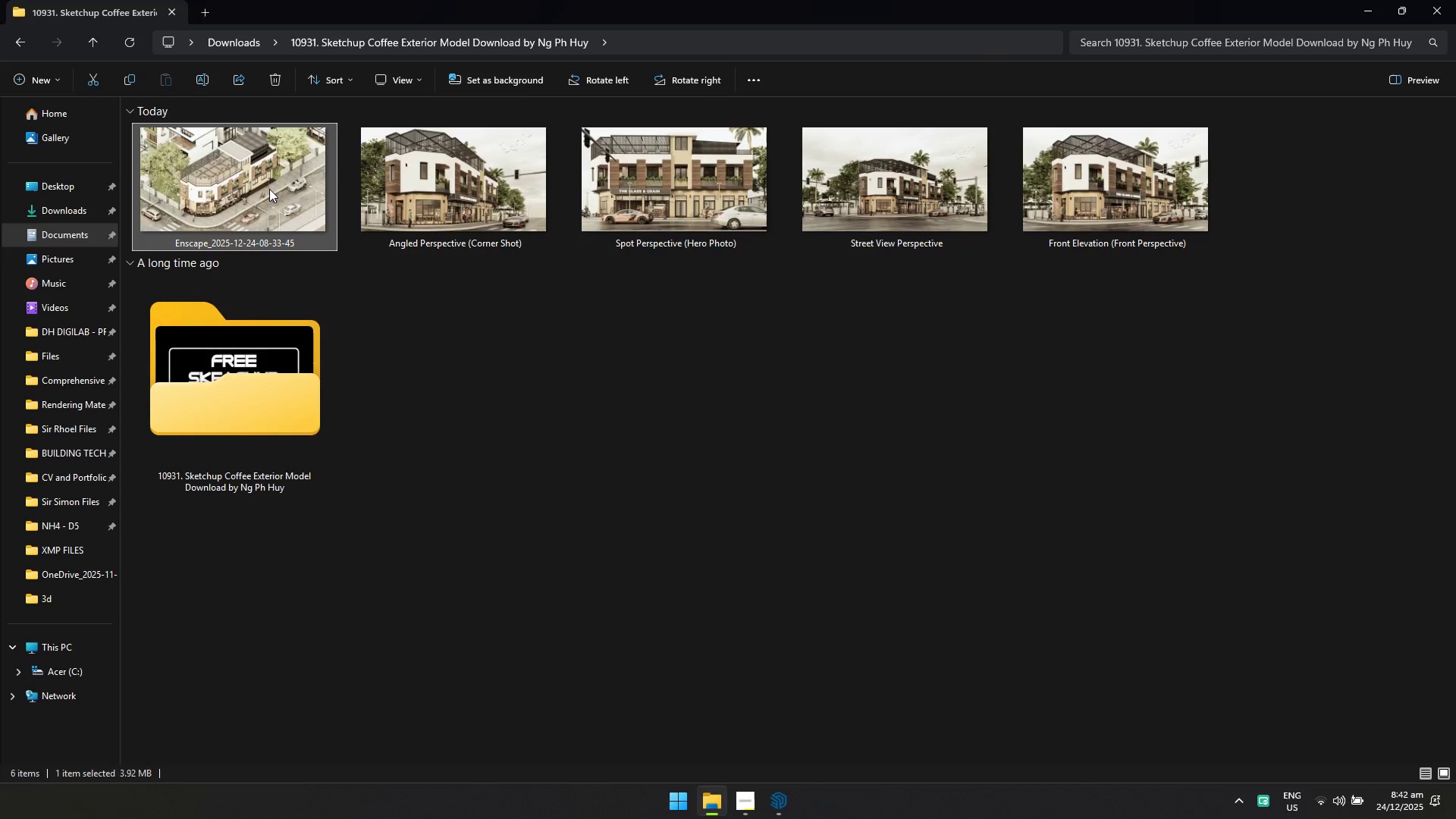 
type([F2]Isometric Perspective)
 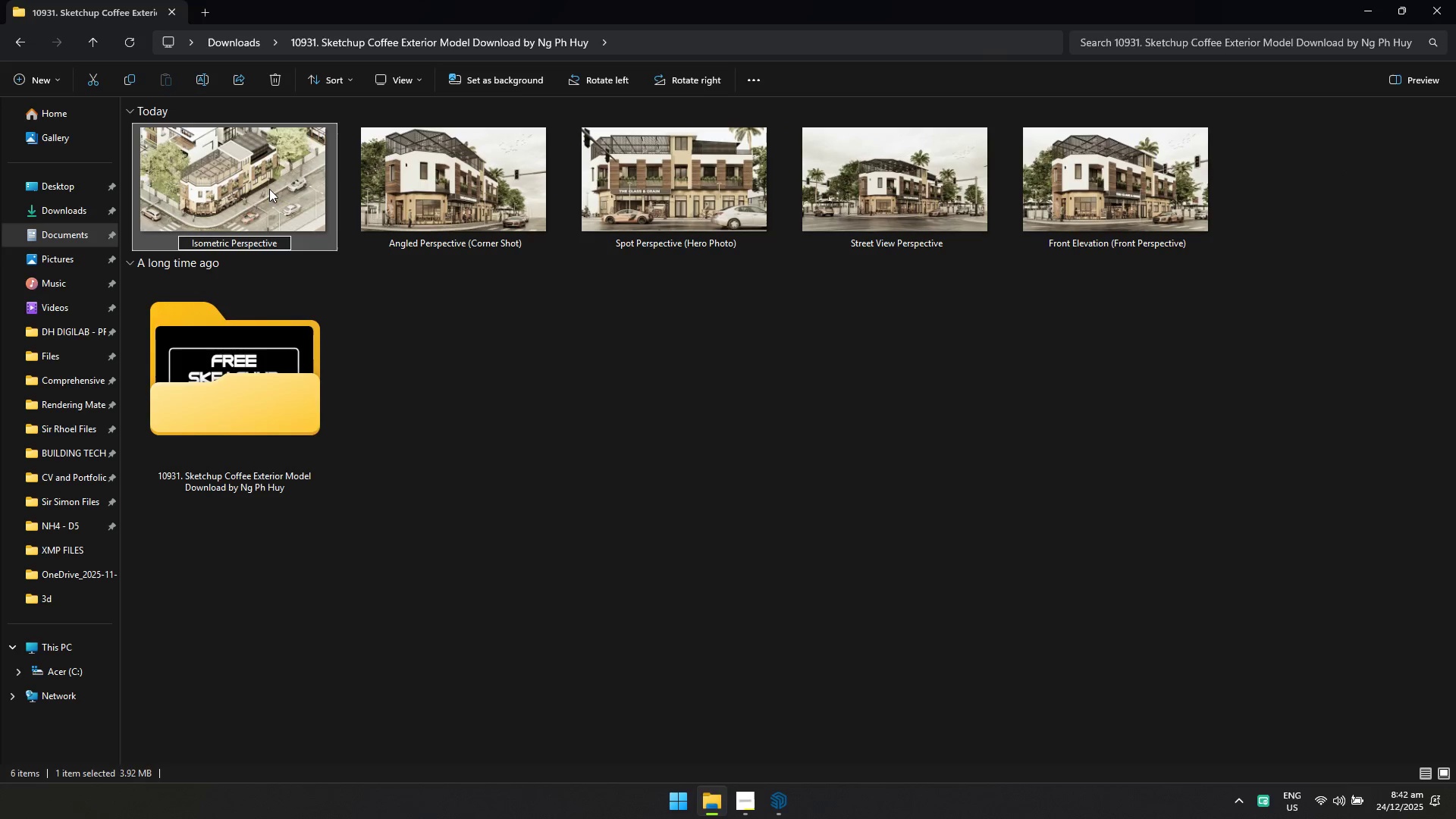 
key(Alt+AltLeft)
 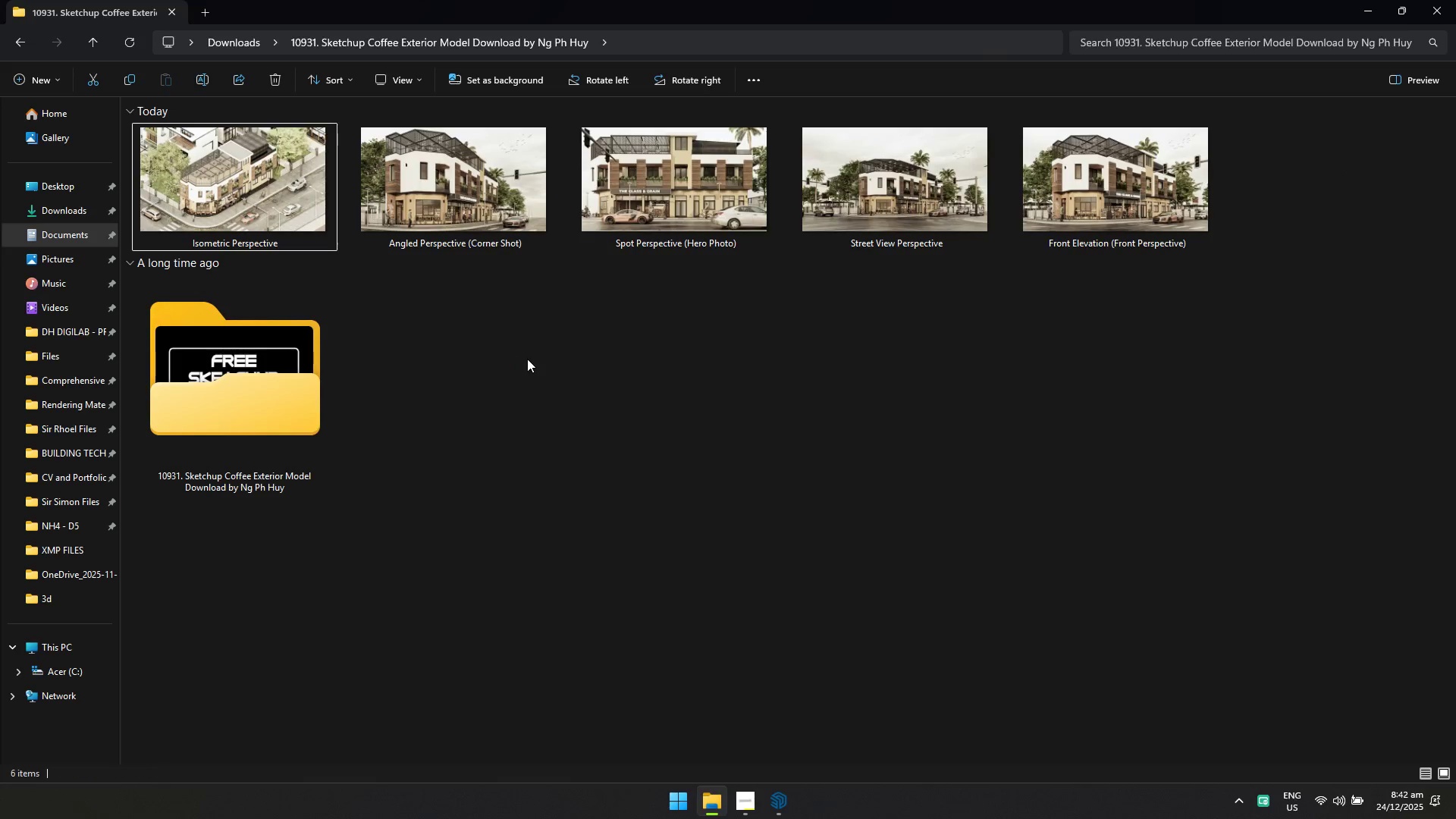 
key(Alt+Tab)